 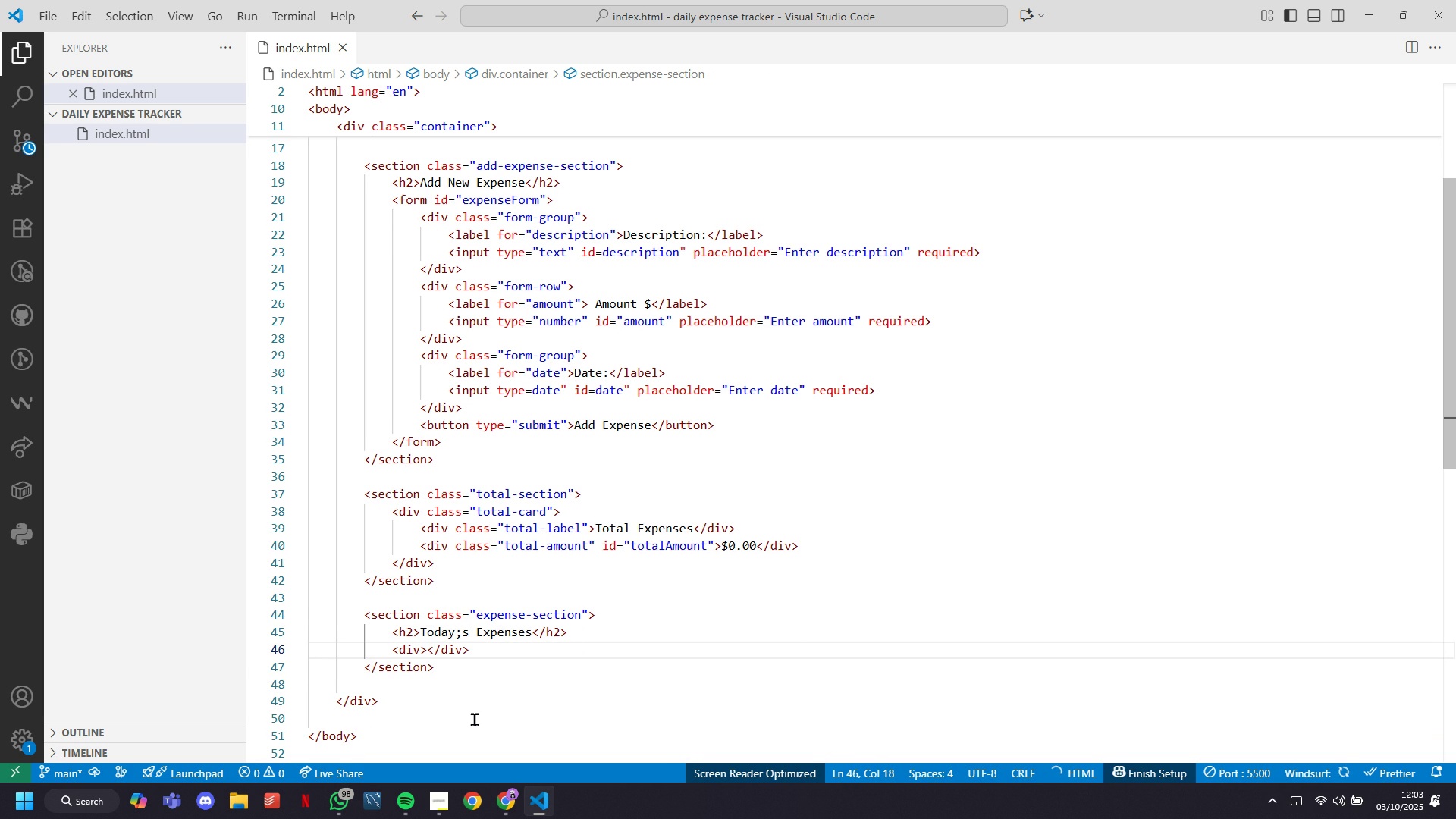 
key(Enter)
 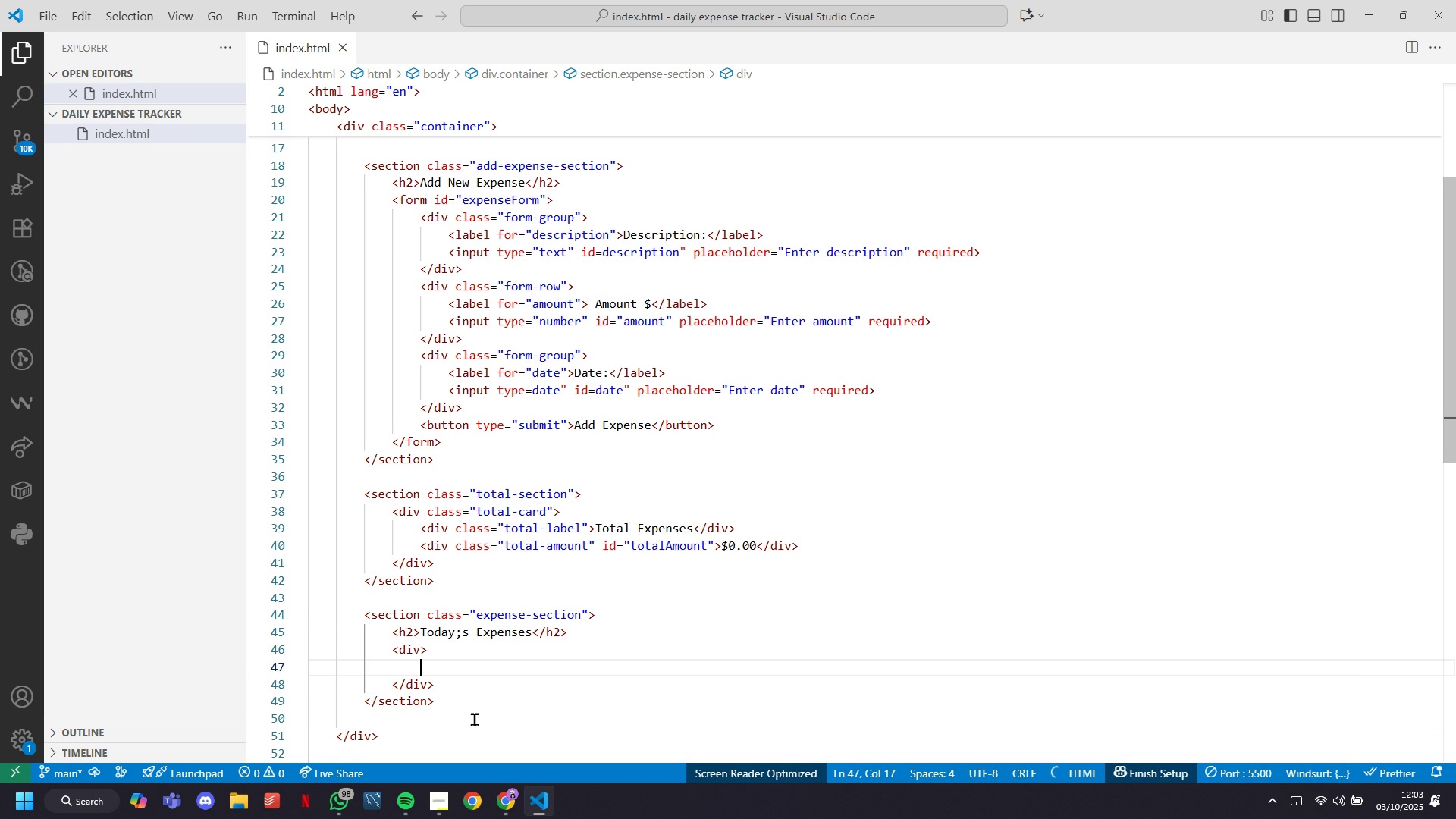 
key(ArrowUp)
 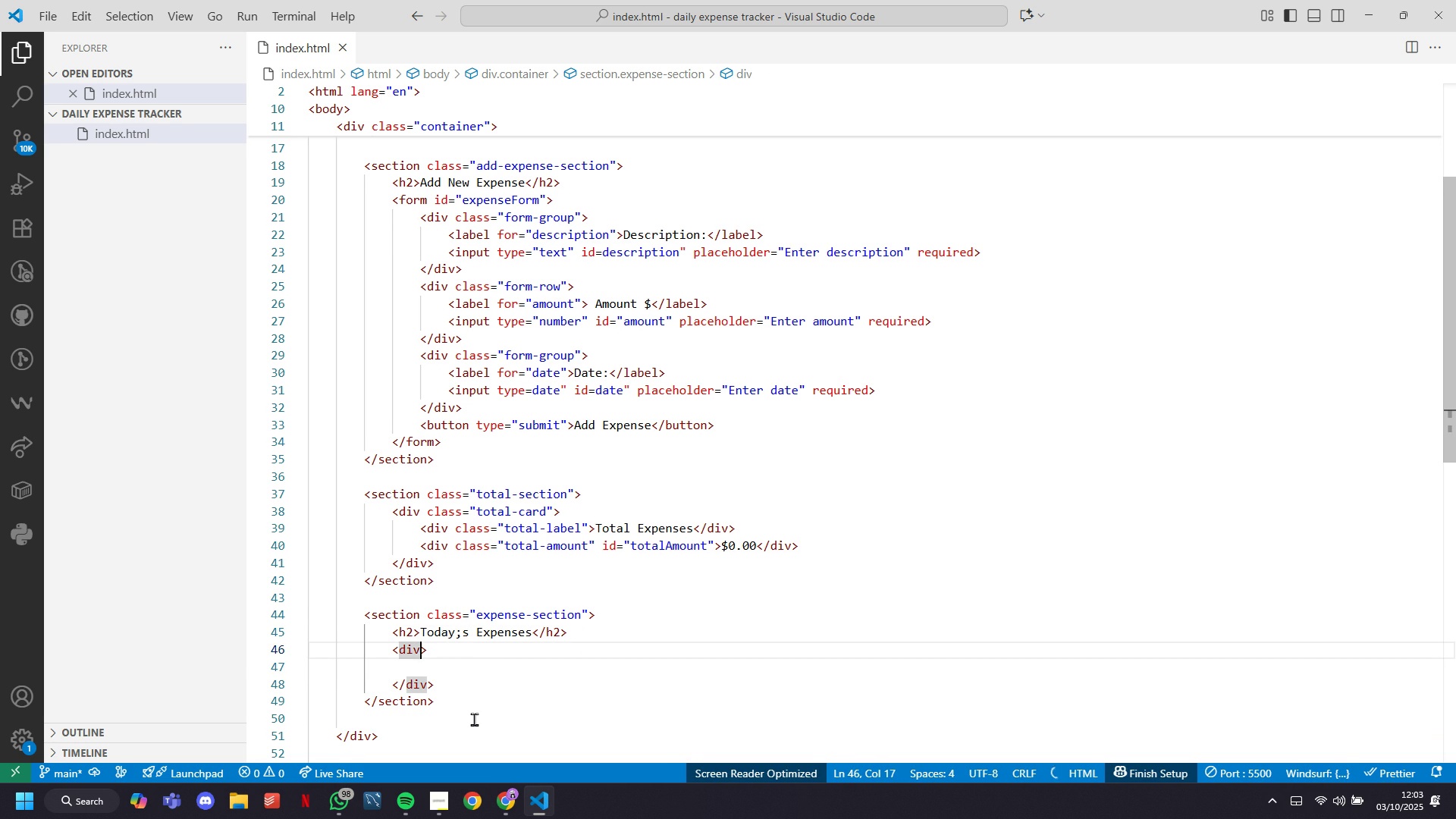 
key(ArrowLeft)
 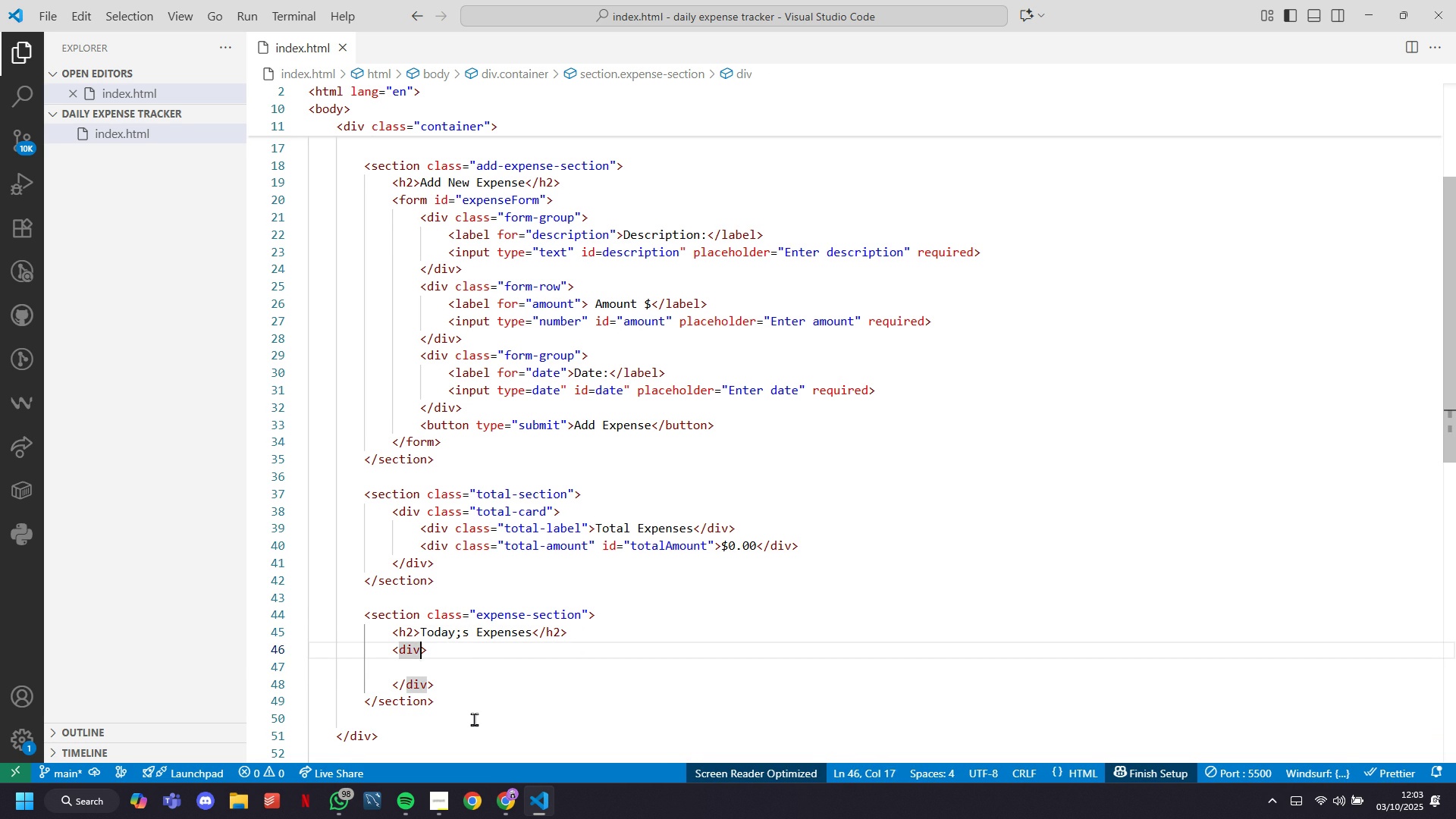 
key(ArrowRight)
 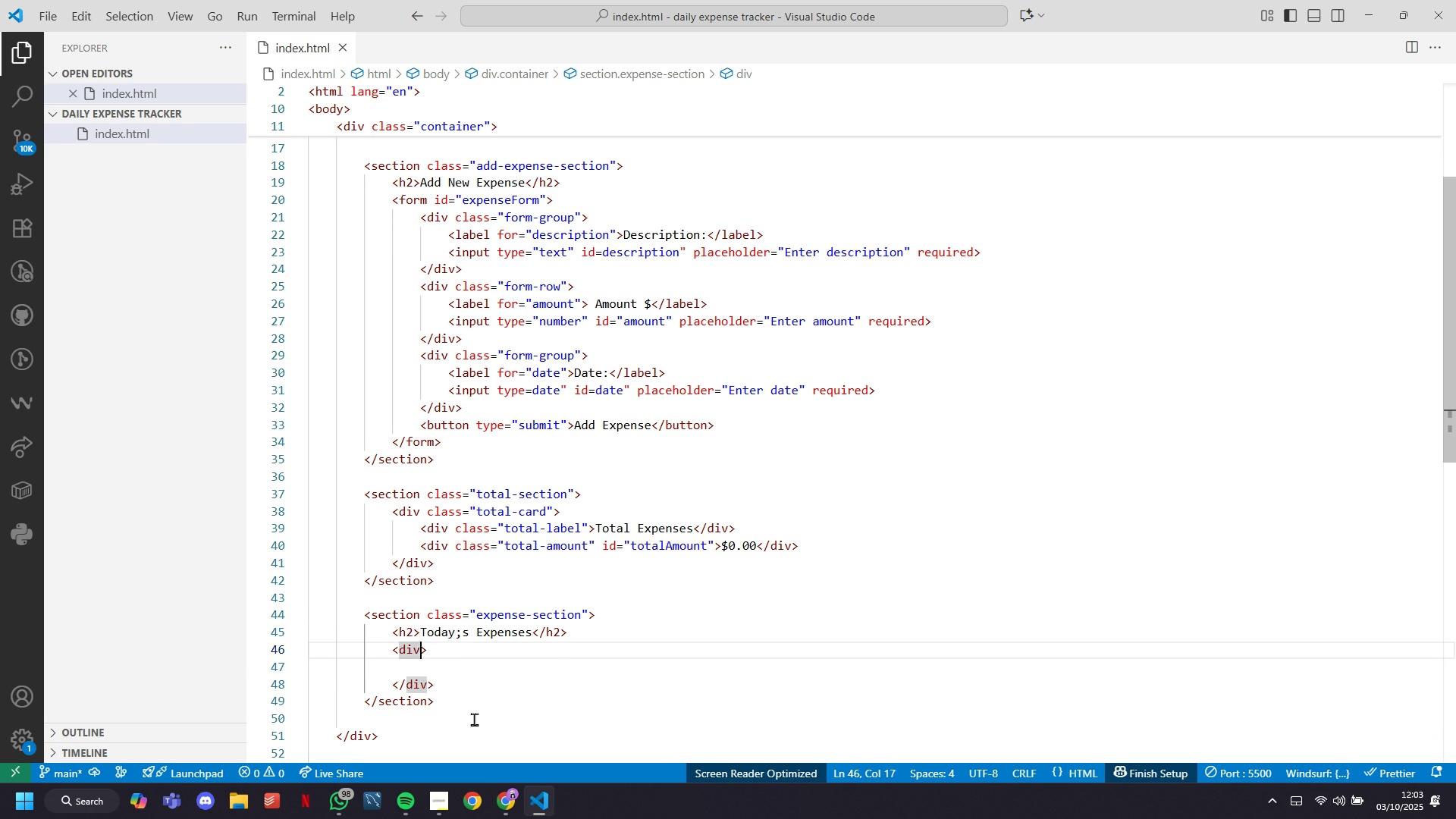 
type( class=")